 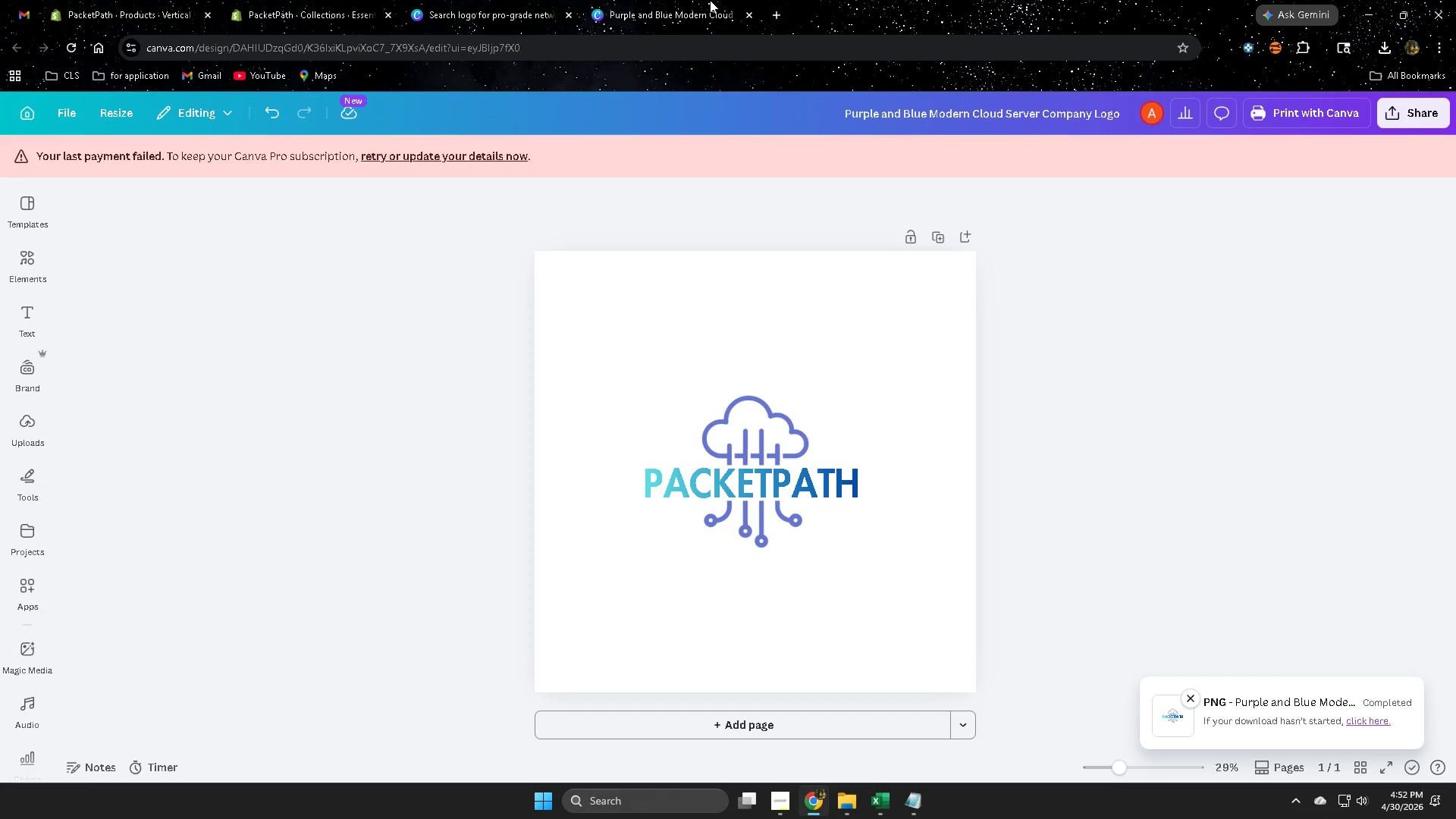 
key(Control+ControlLeft)
 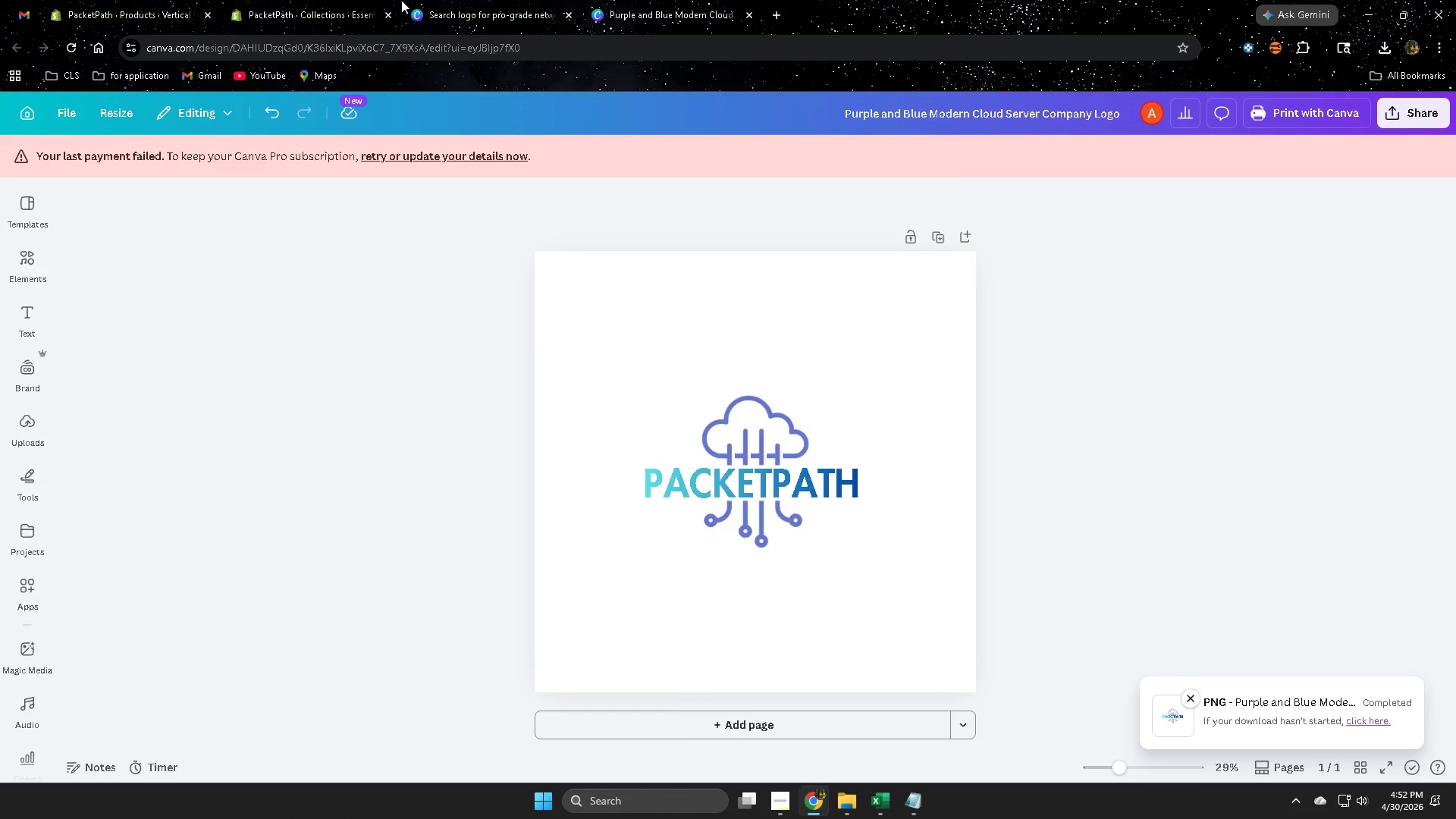 
key(Control+W)
 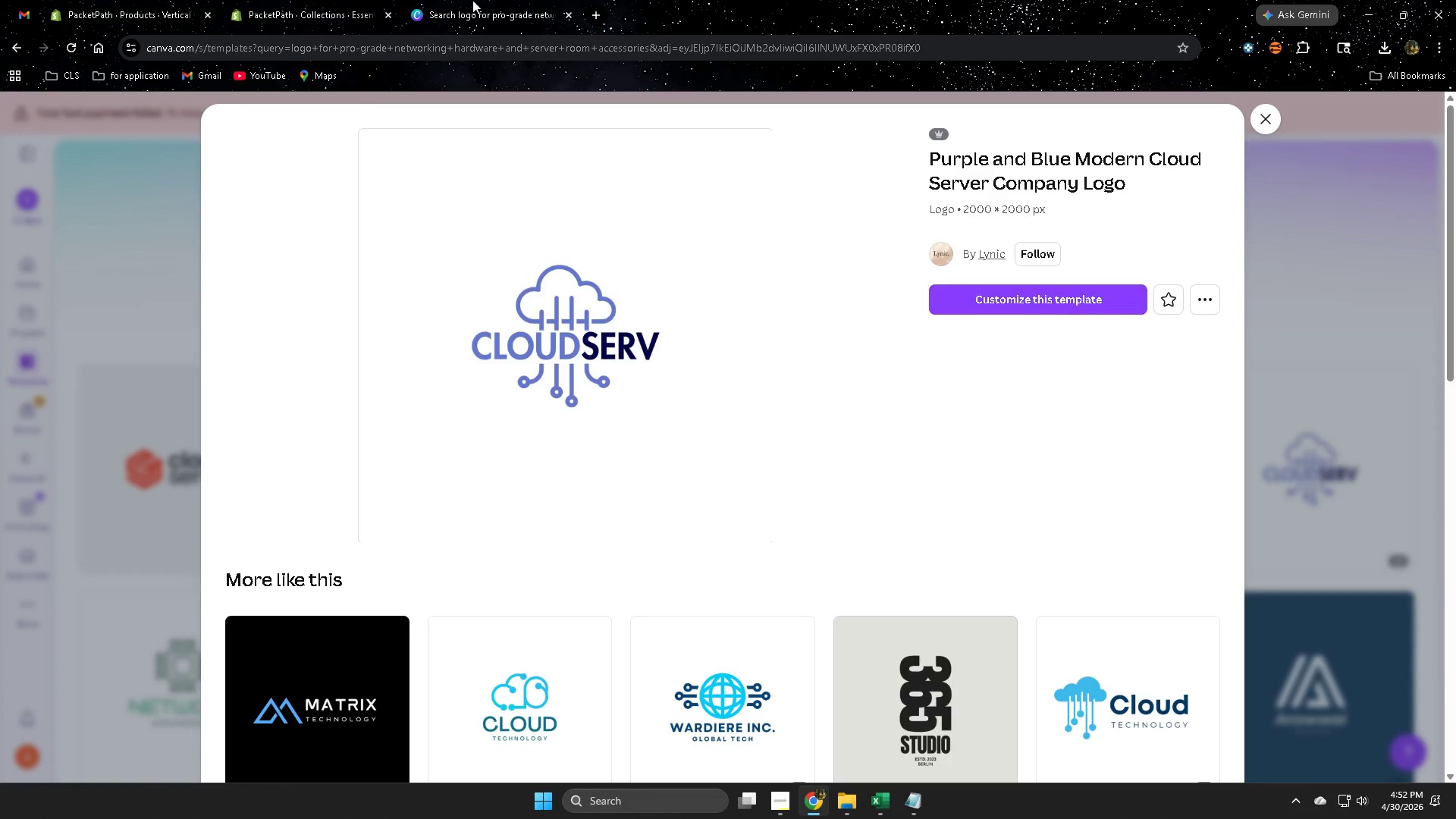 
left_click([507, 3])
 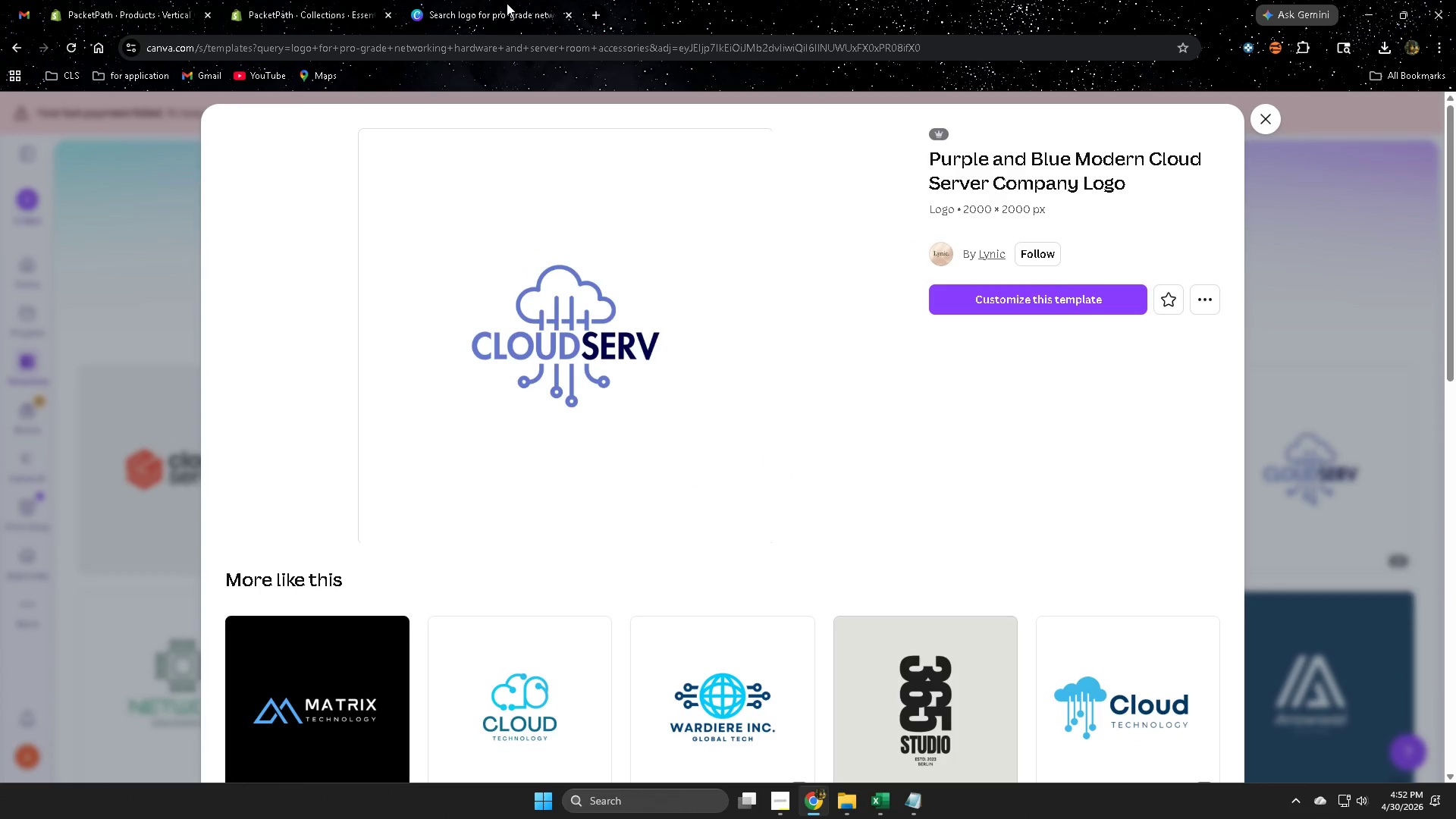 
key(Control+ControlLeft)
 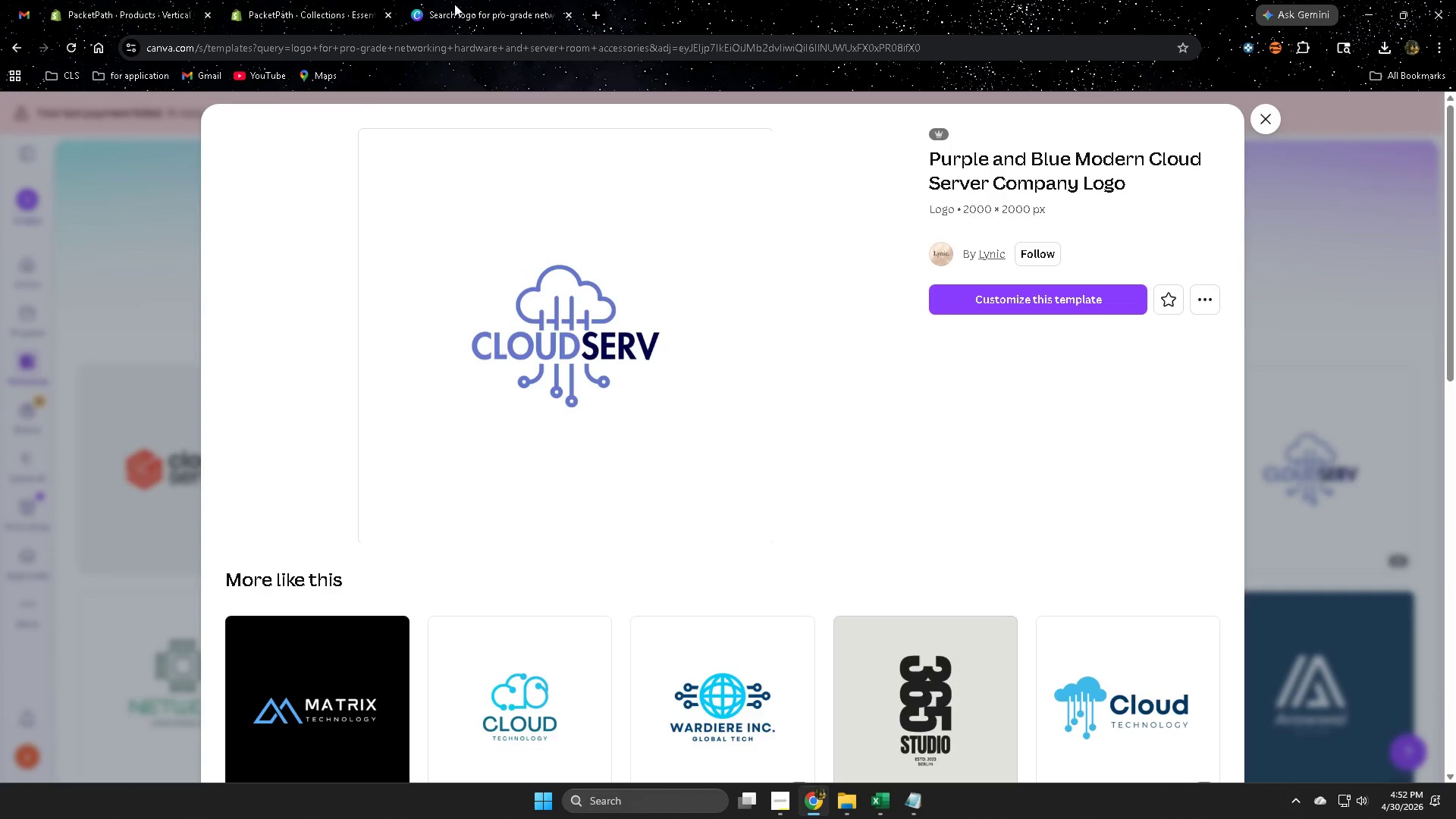 
key(Control+W)
 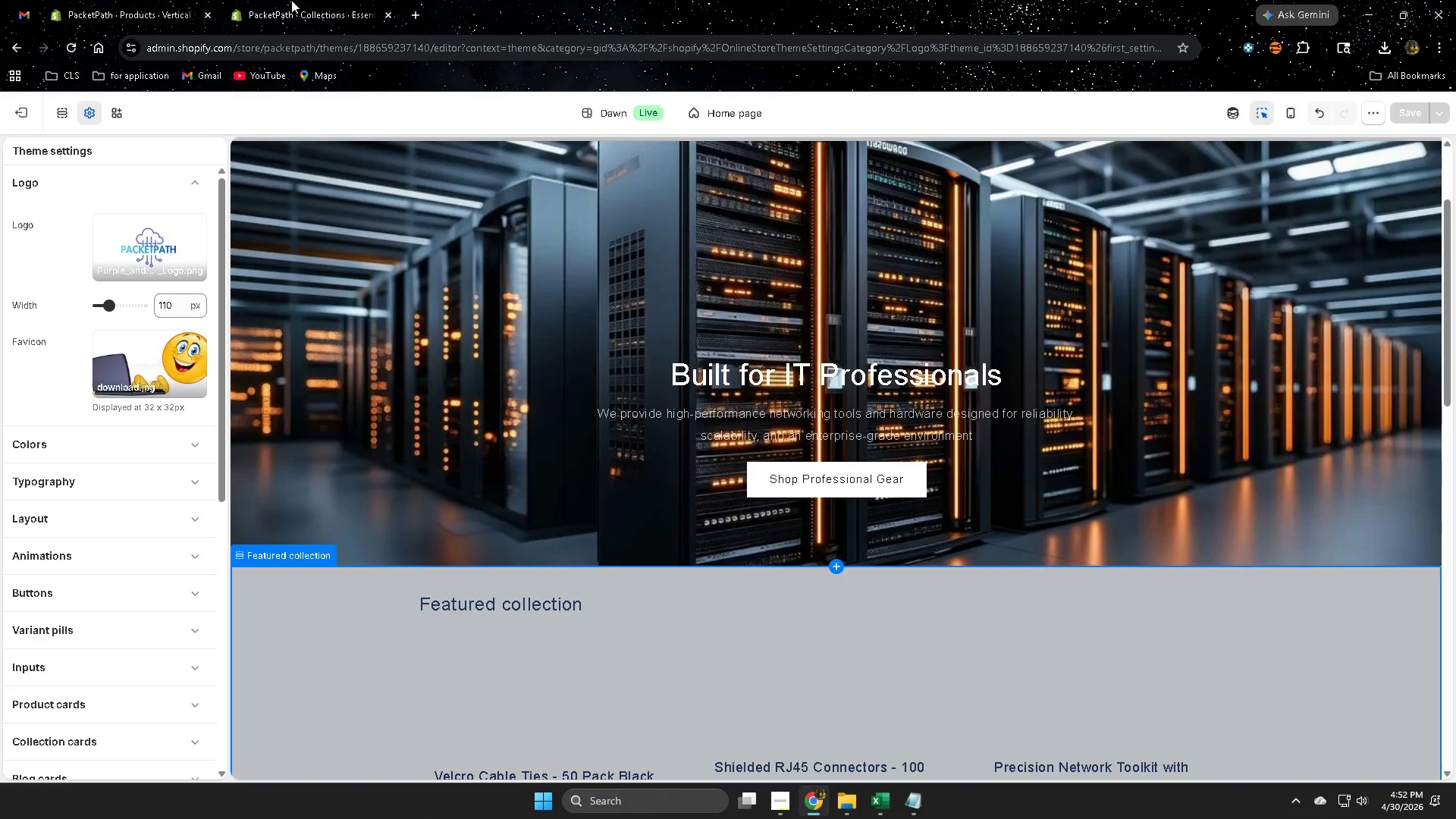 
left_click([293, 0])
 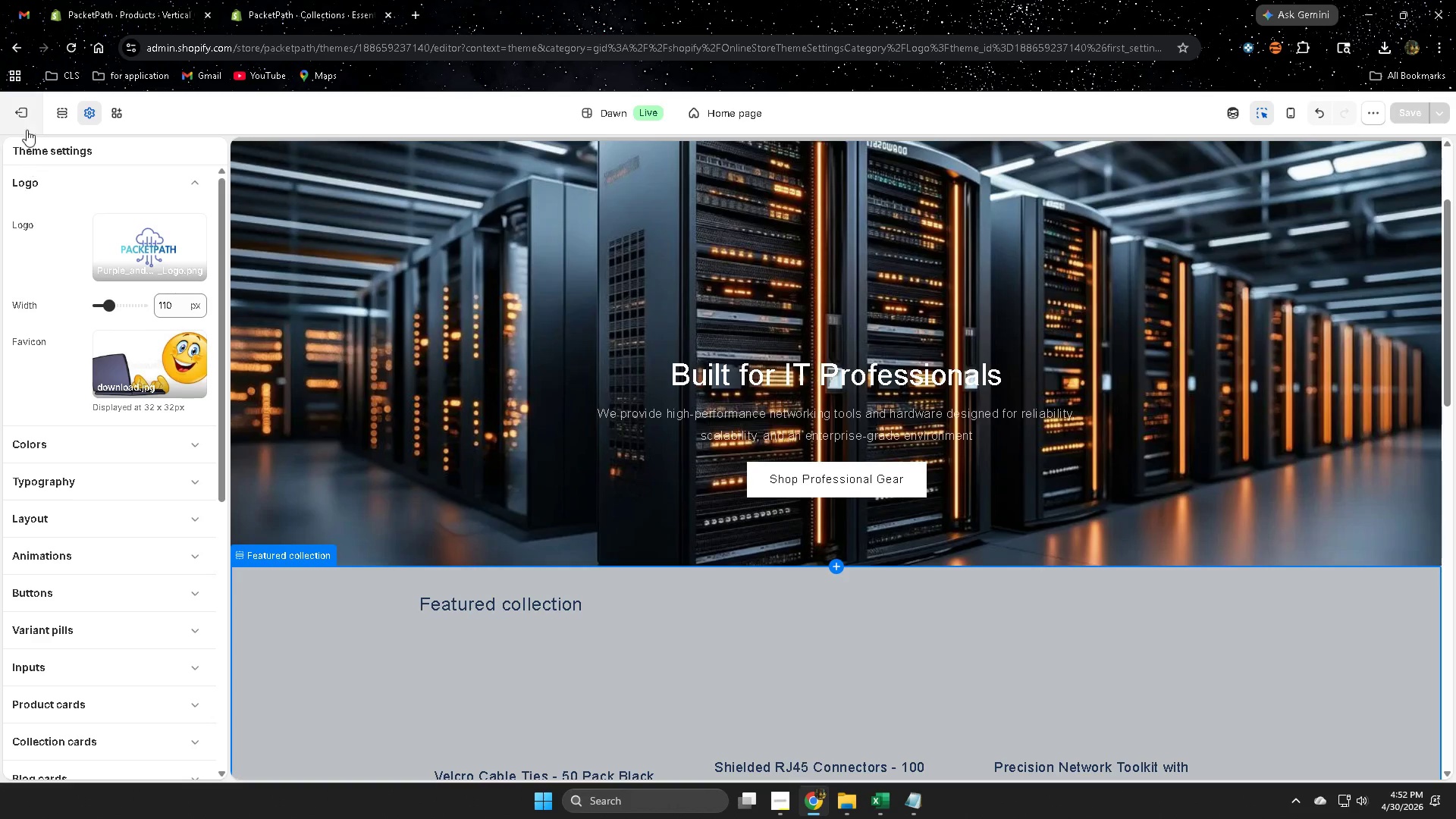 
left_click([27, 115])
 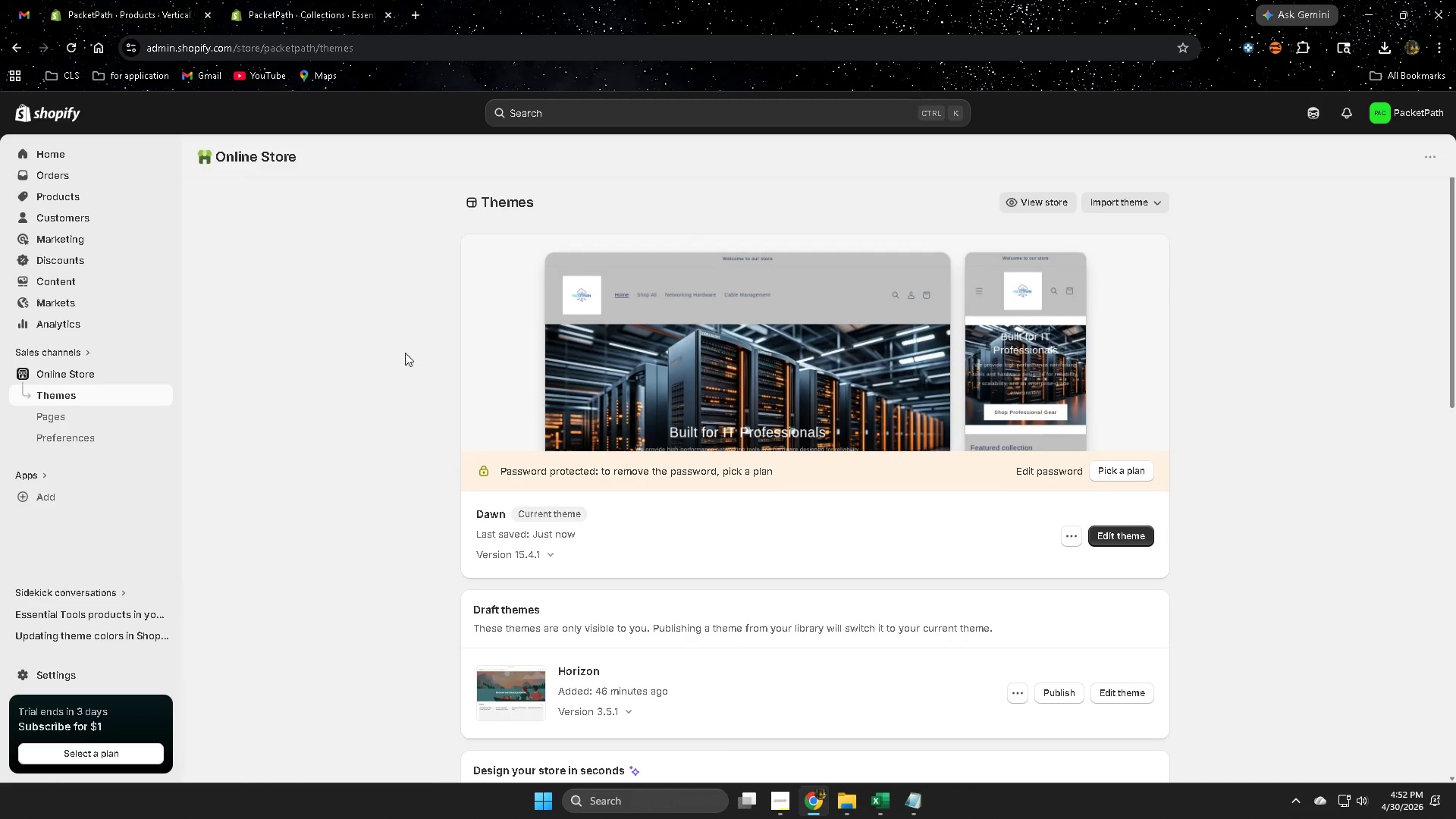 
wait(7.45)
 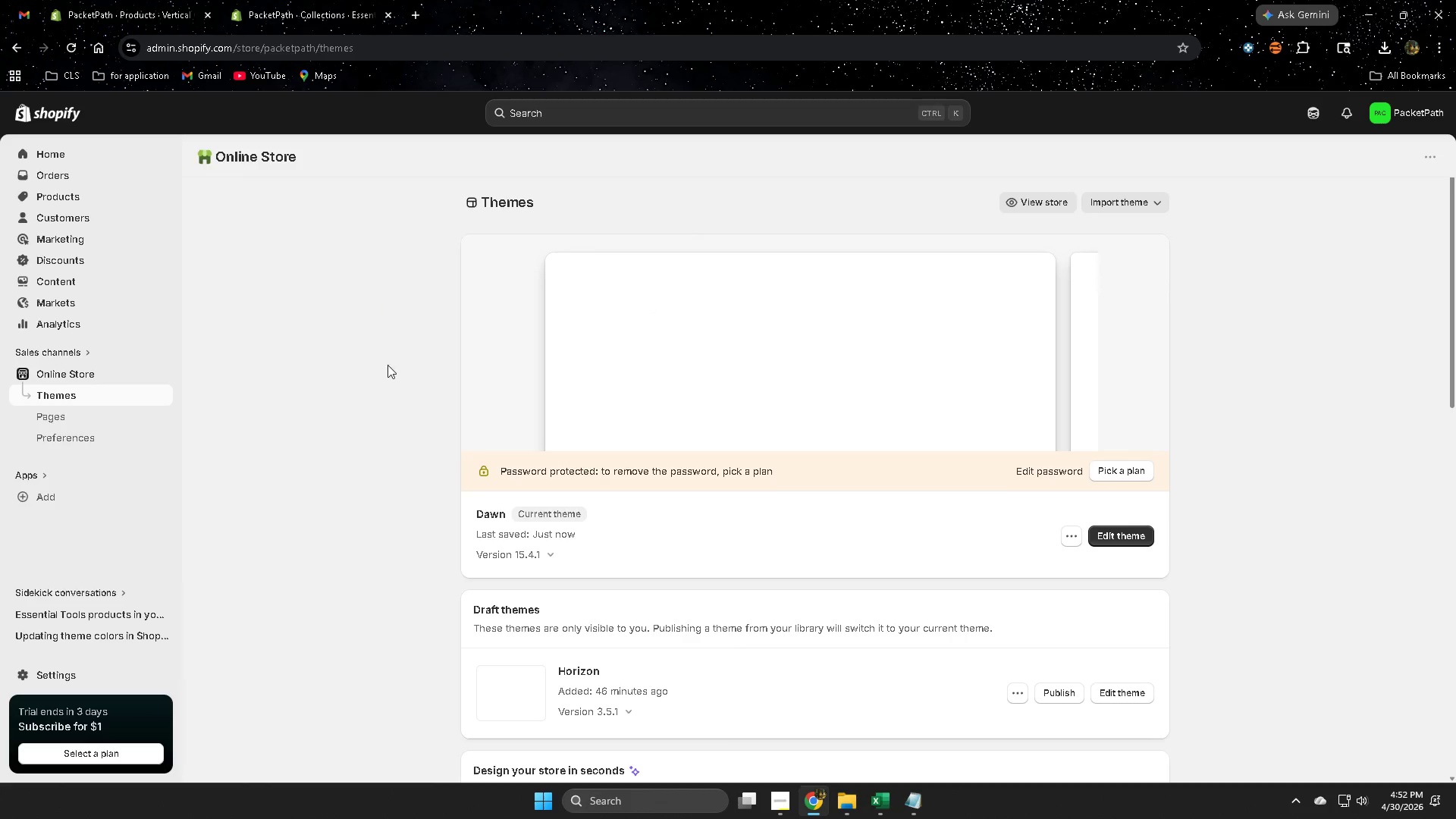 
left_click([60, 200])
 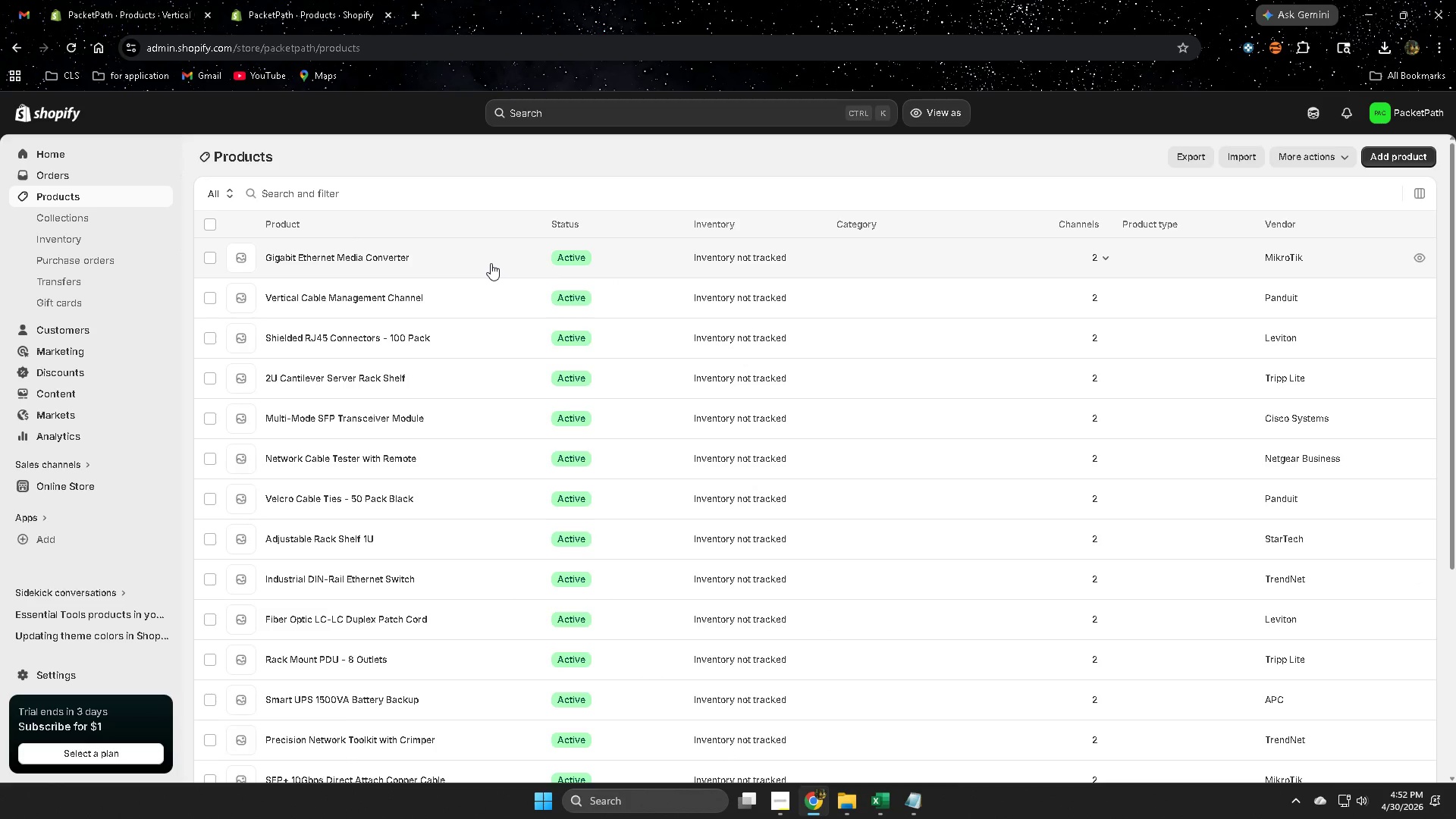 
left_click([491, 263])
 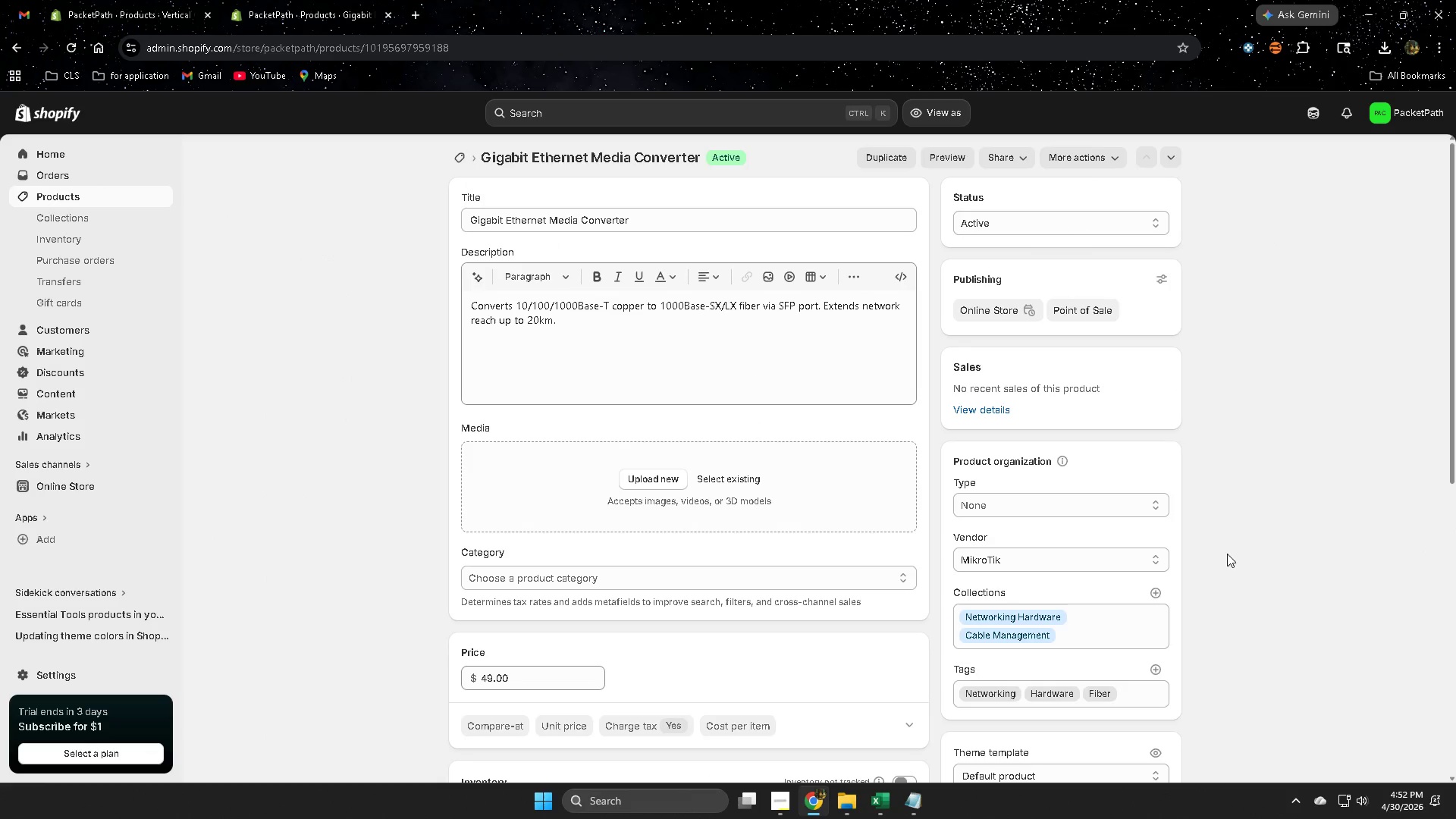 
double_click([661, 226])
 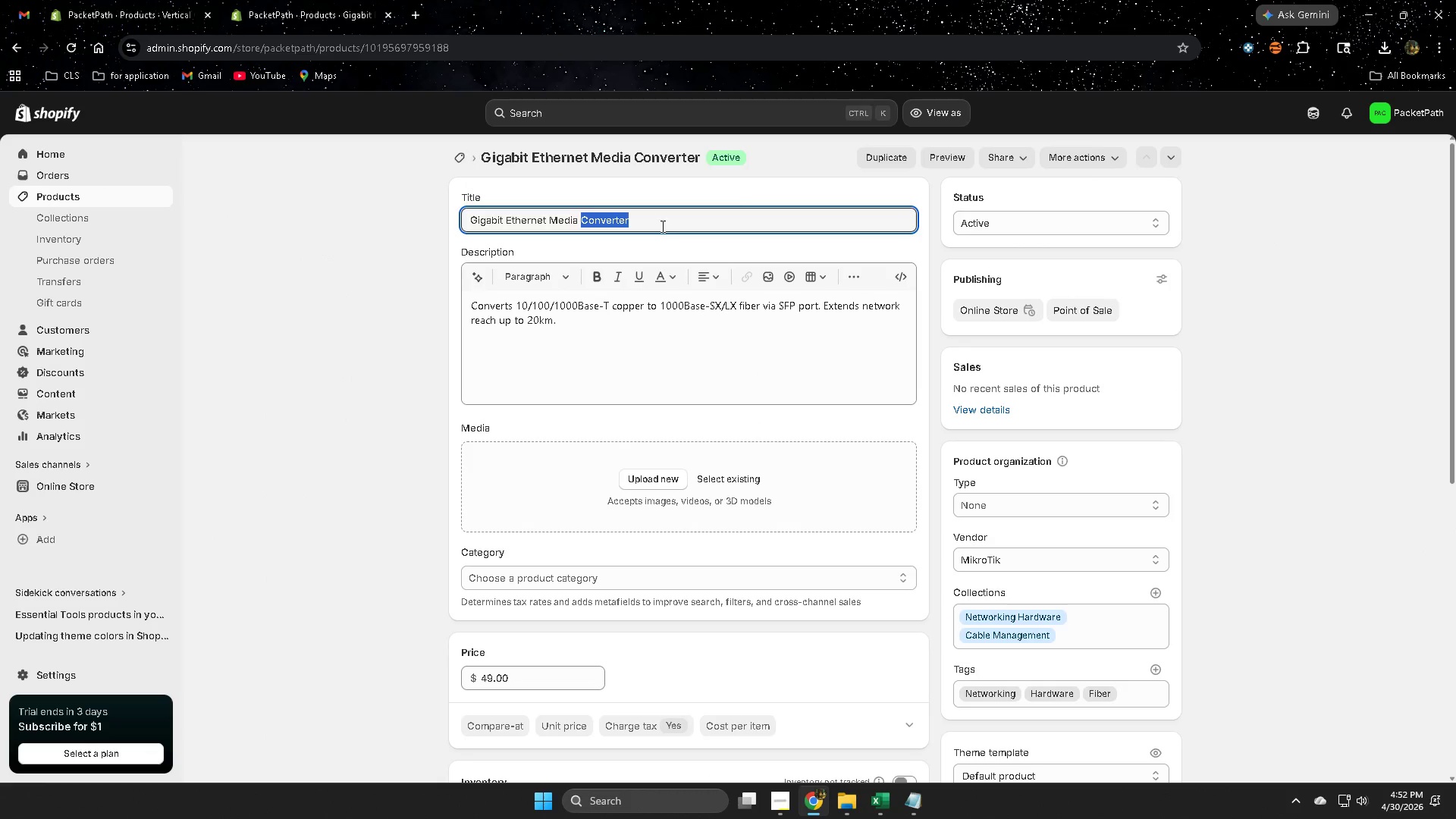 
triple_click([661, 226])
 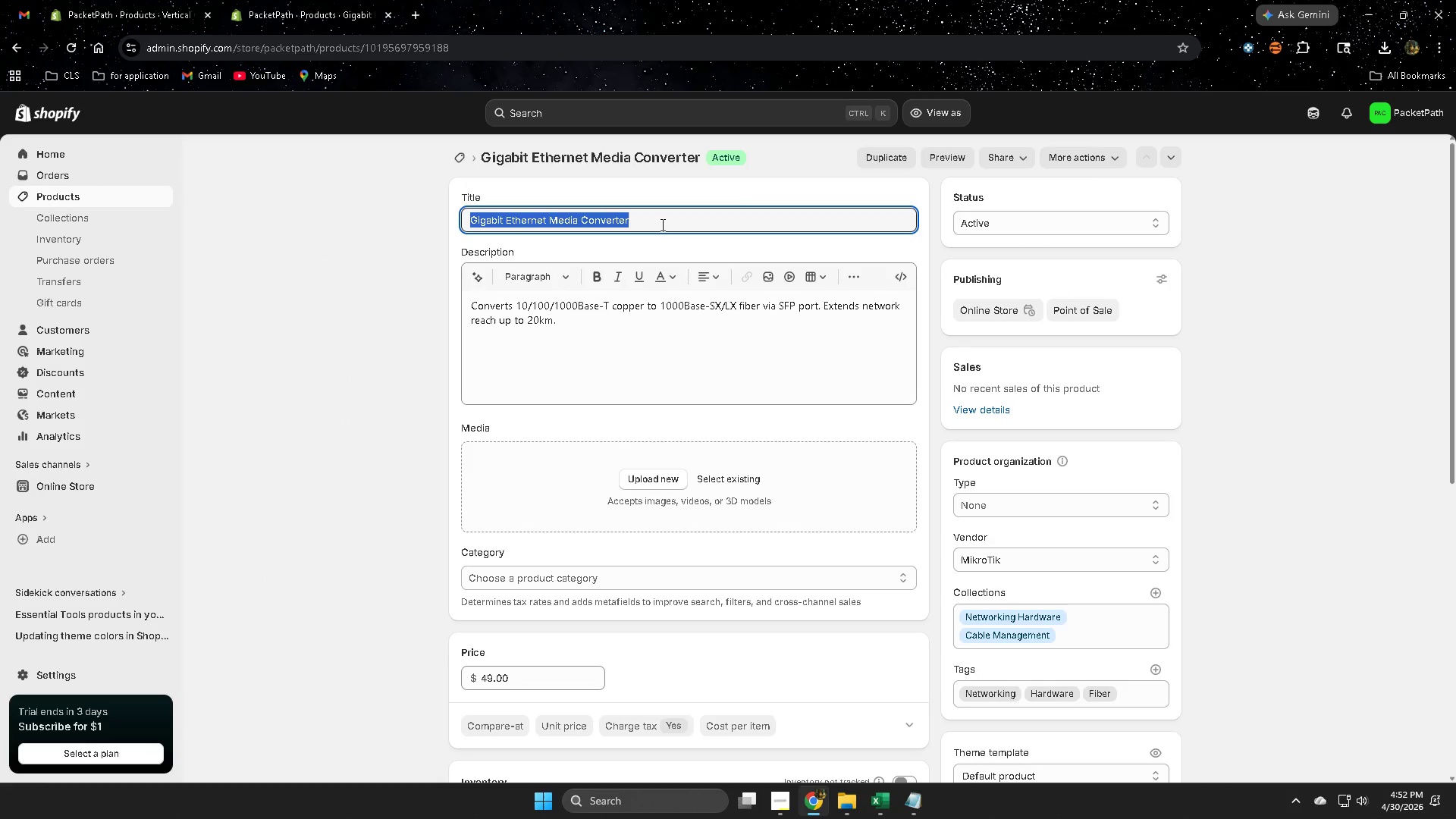 
key(Control+C)
 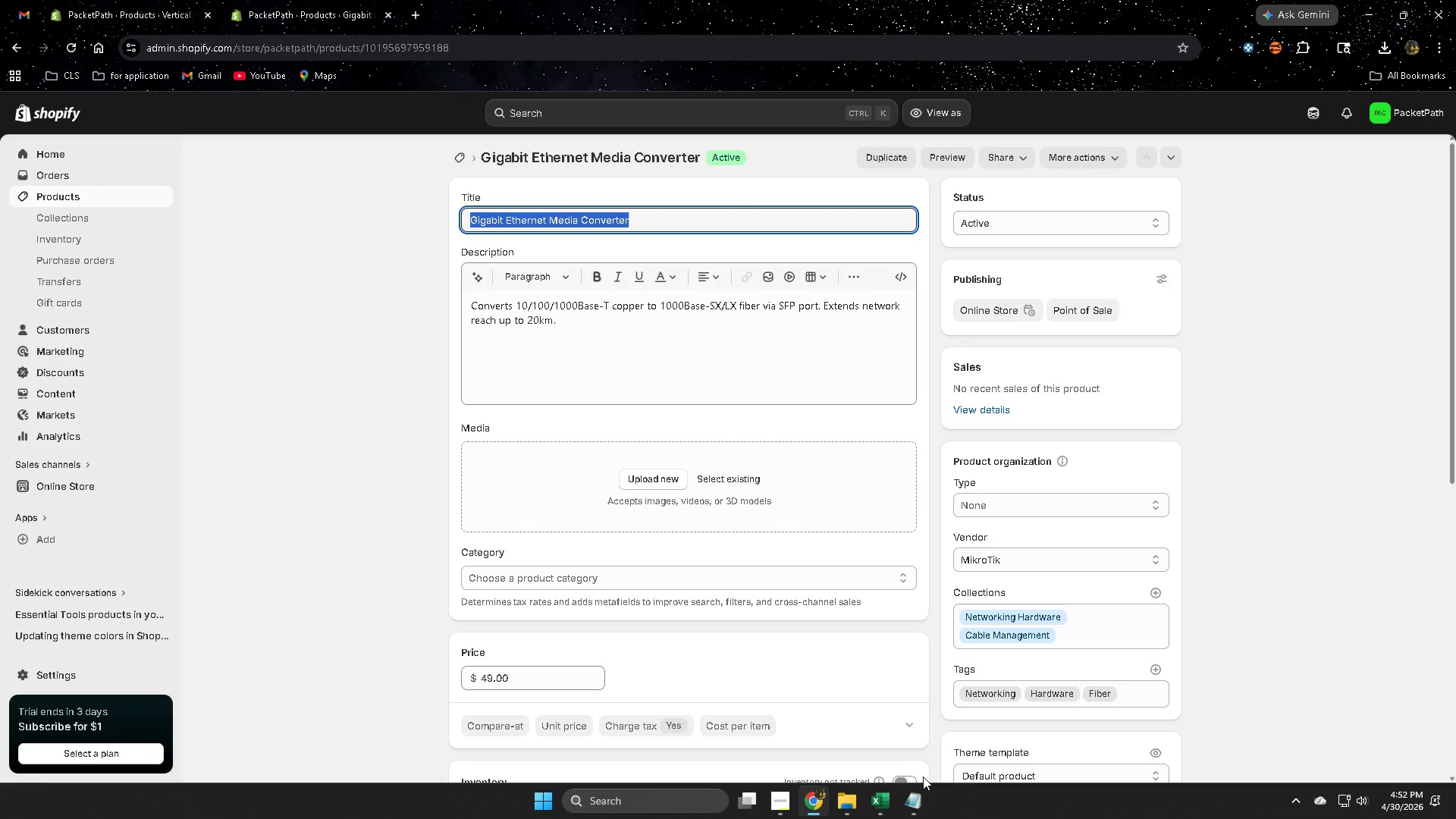 
left_click([883, 804])
 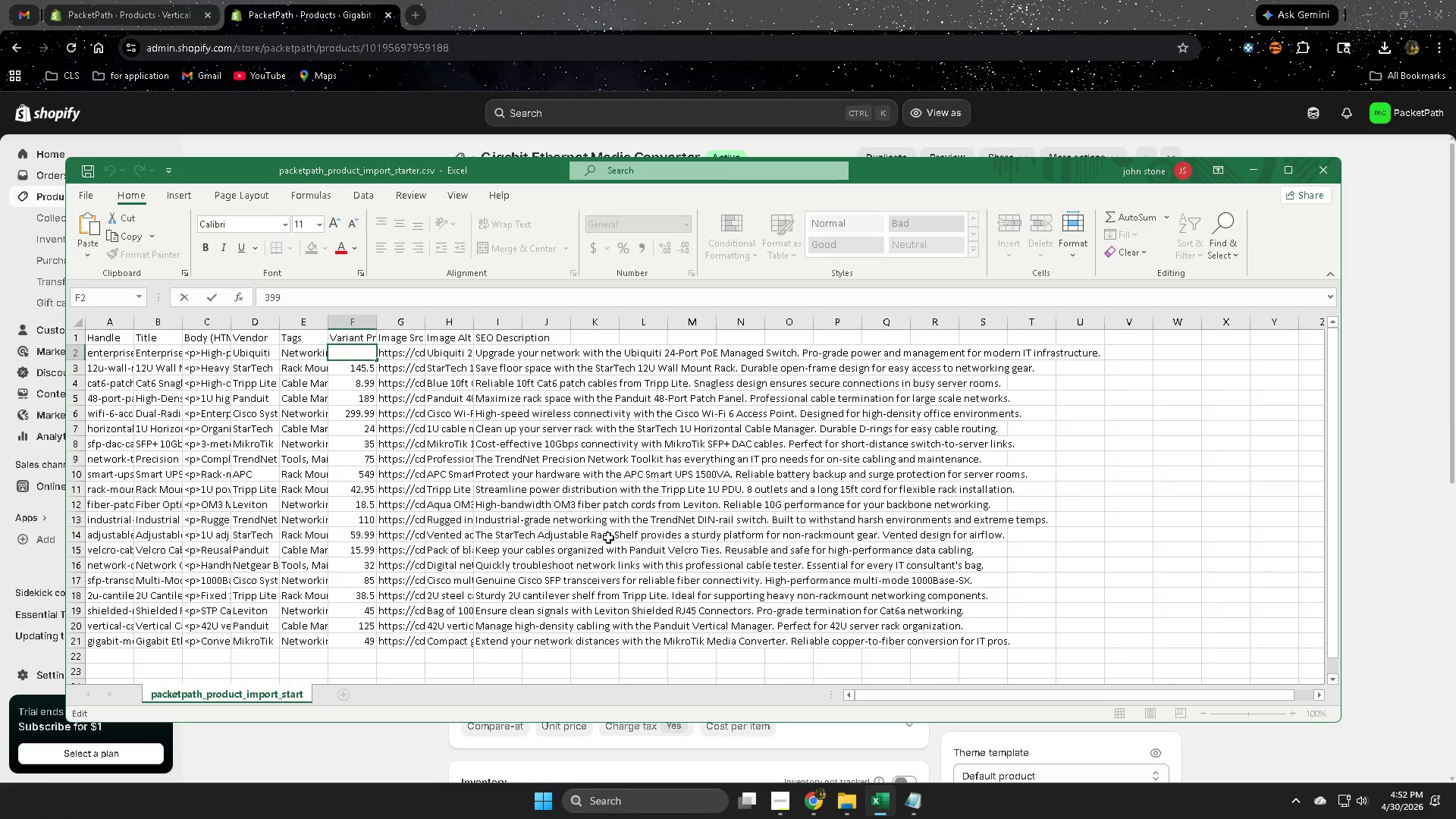 
left_click([1118, 570])
 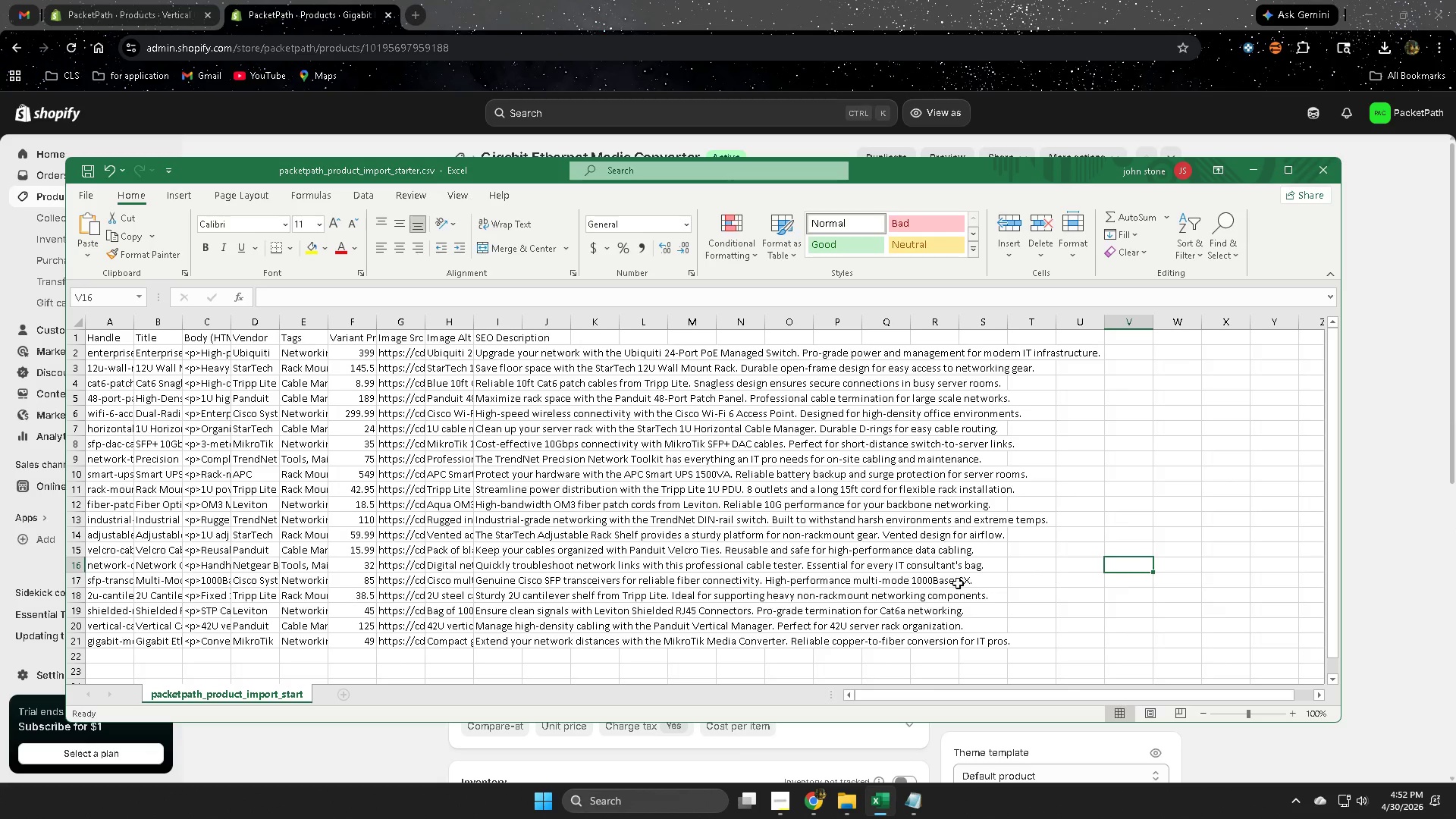 
key(Control+F)
 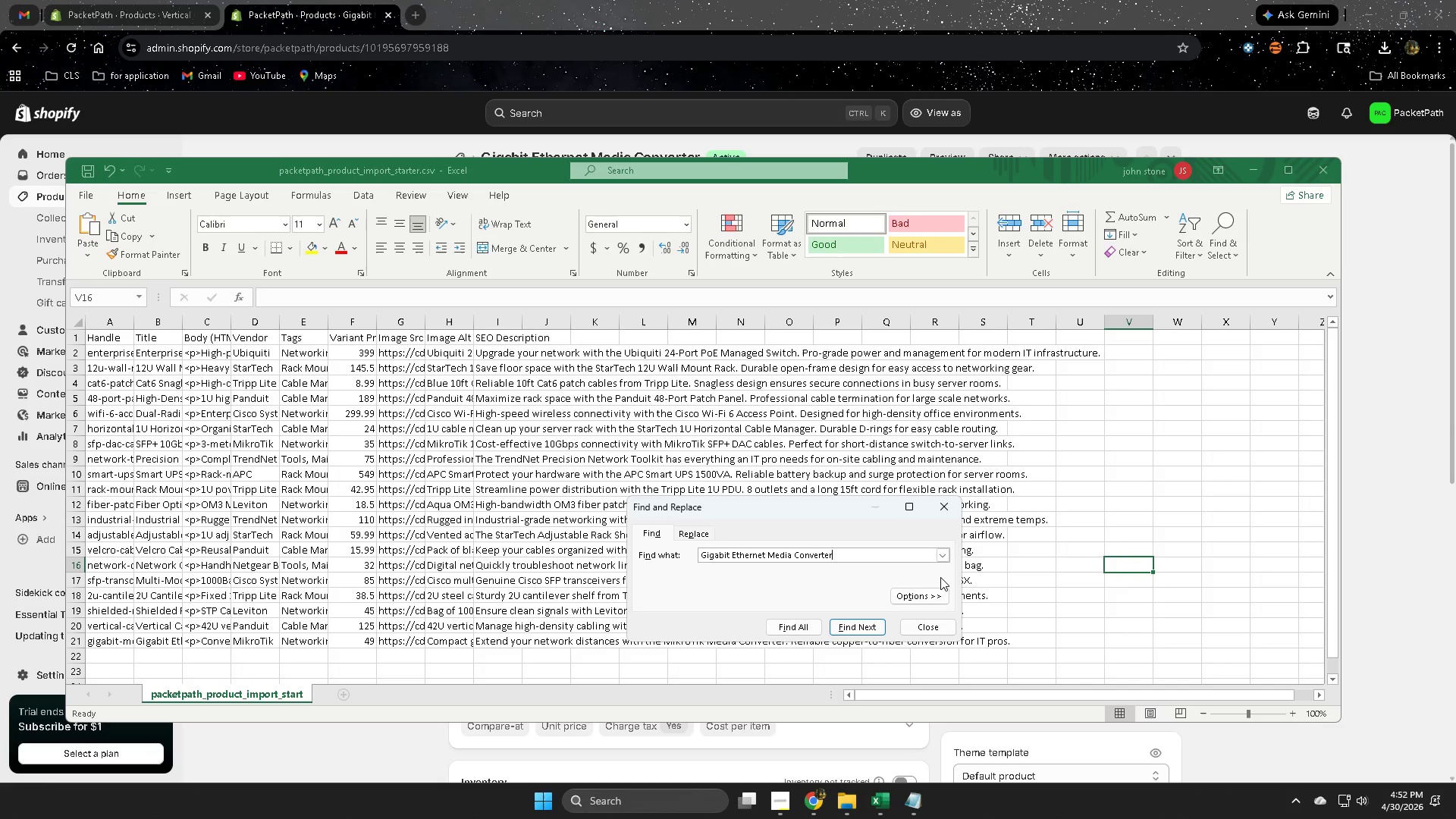 
key(Control+V)